 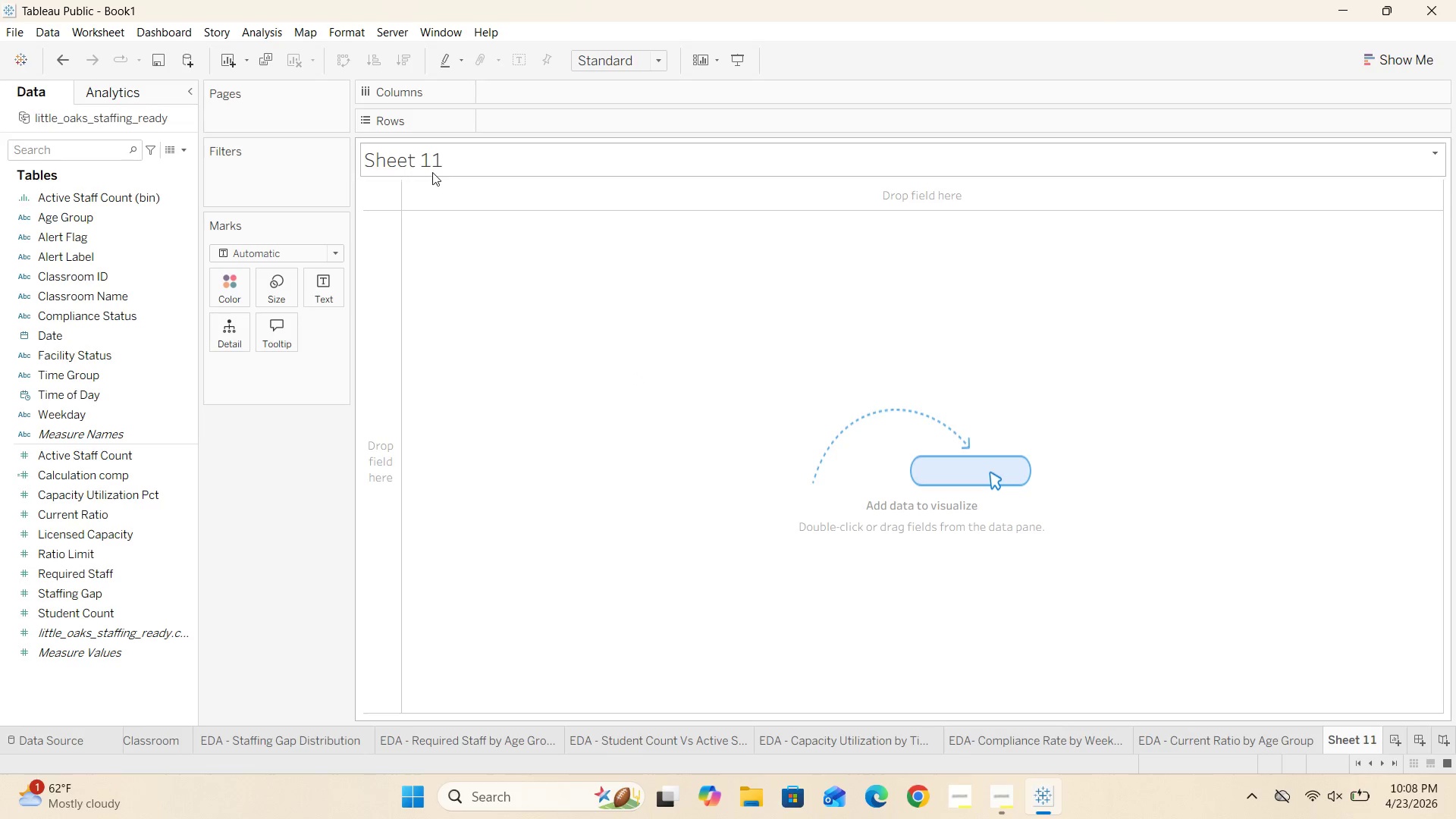 
triple_click([440, 168])
 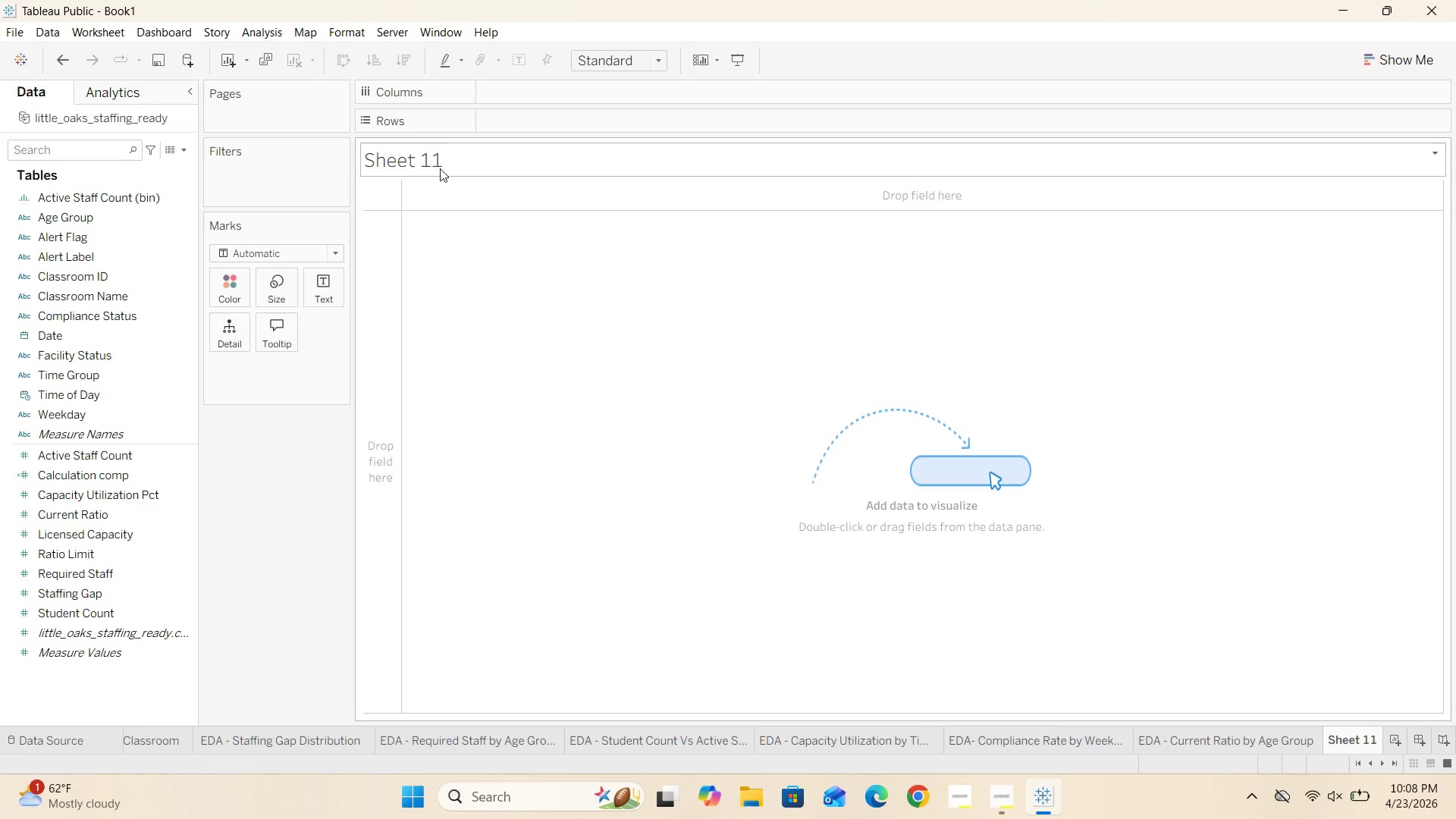 
triple_click([440, 168])
 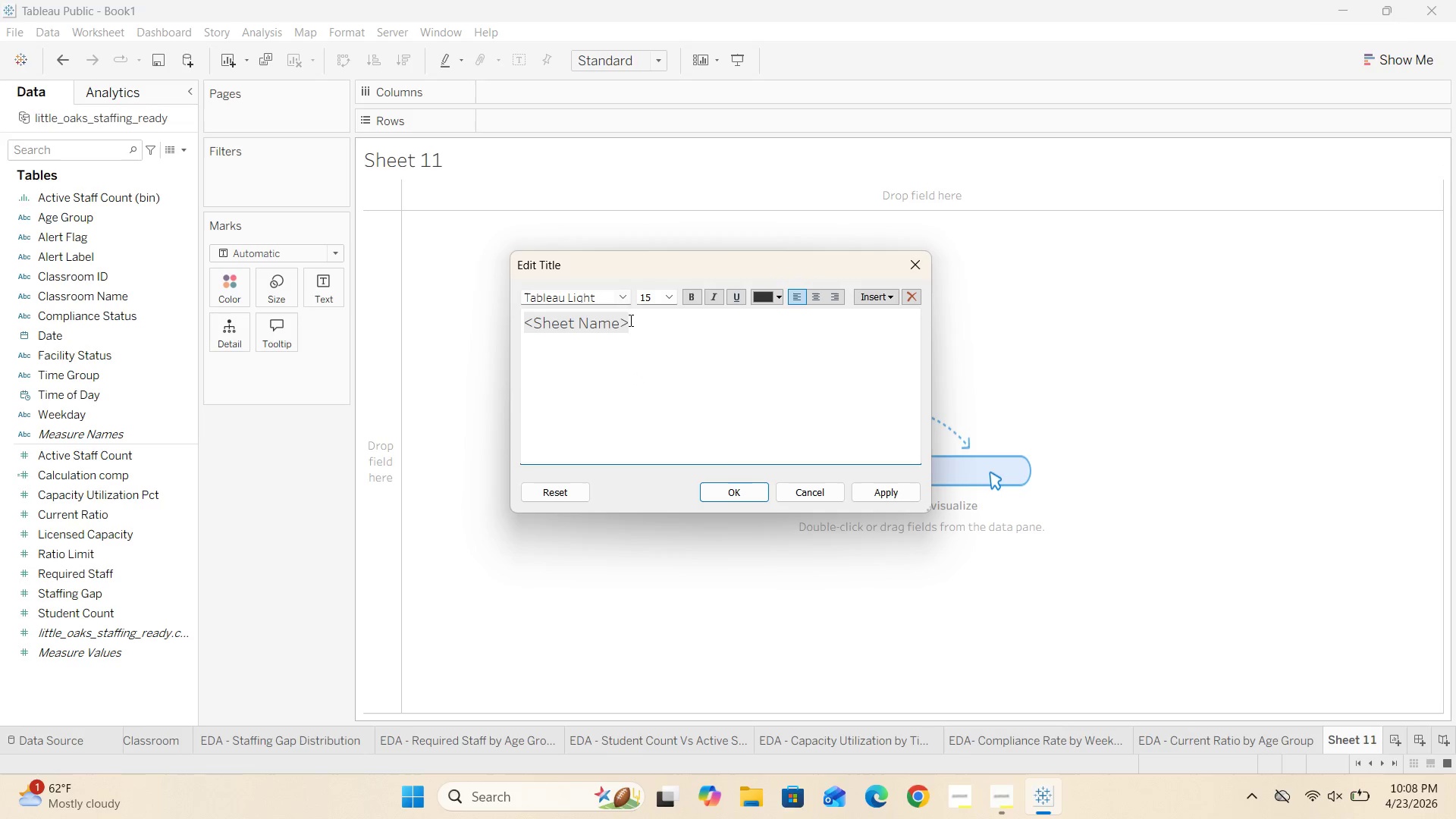 
left_click_drag(start_coordinate=[643, 322], to_coordinate=[499, 322])
 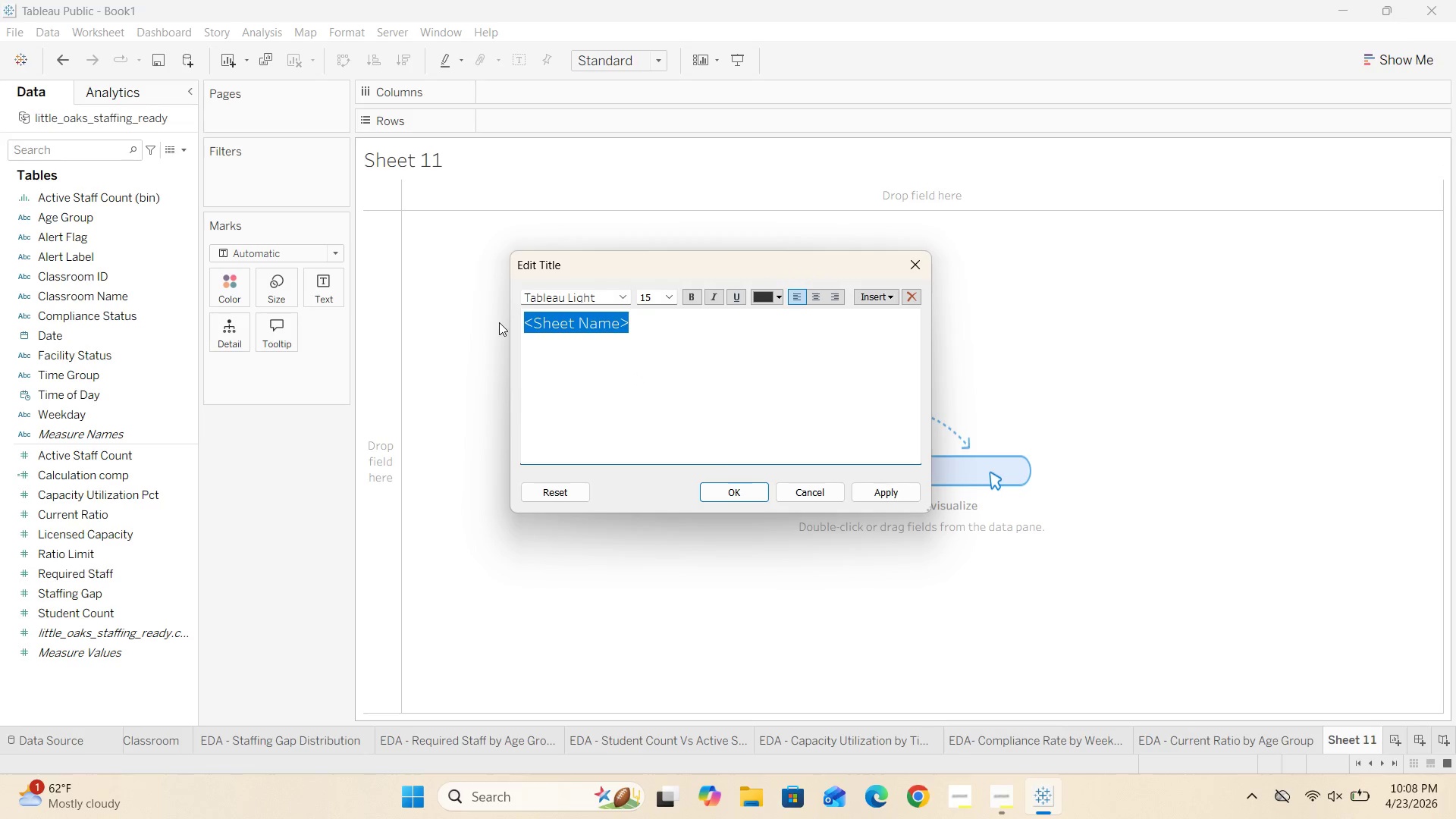 
key(Backspace)
type(Class )
key(Backspace)
type(room Ratio Comparisn)
 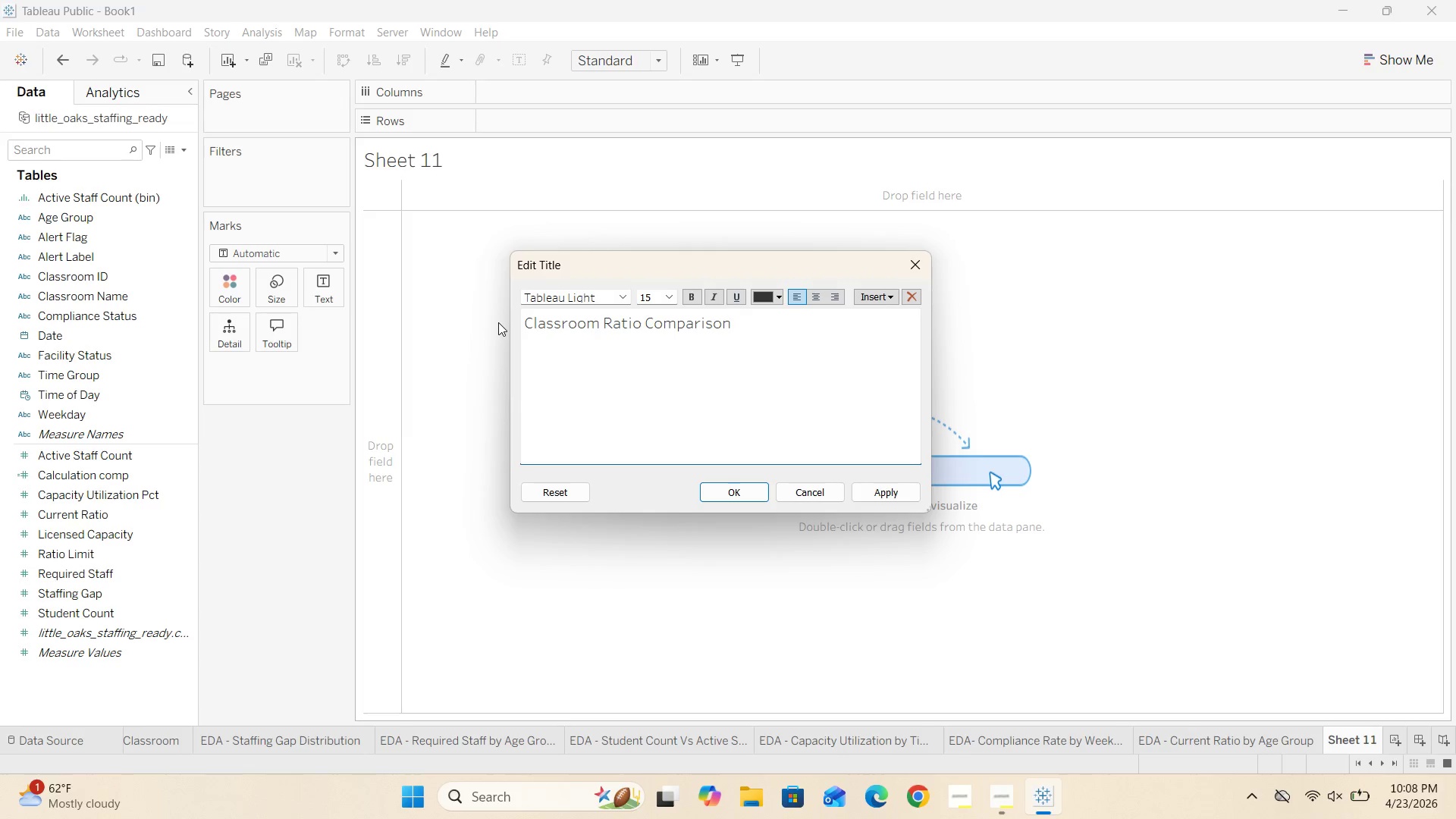 
hold_key(key=O, duration=0.33)
 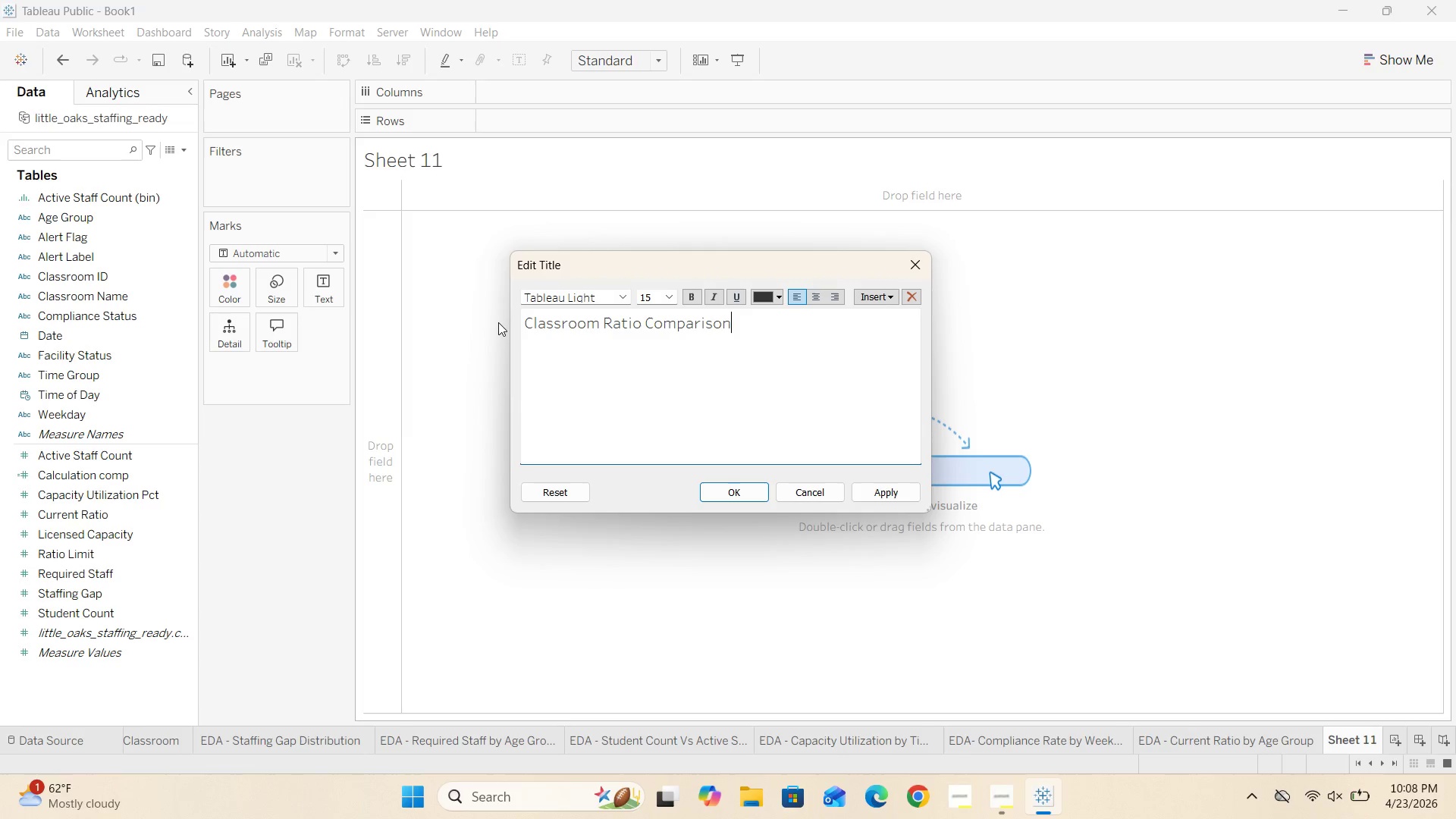 
wait(18.06)
 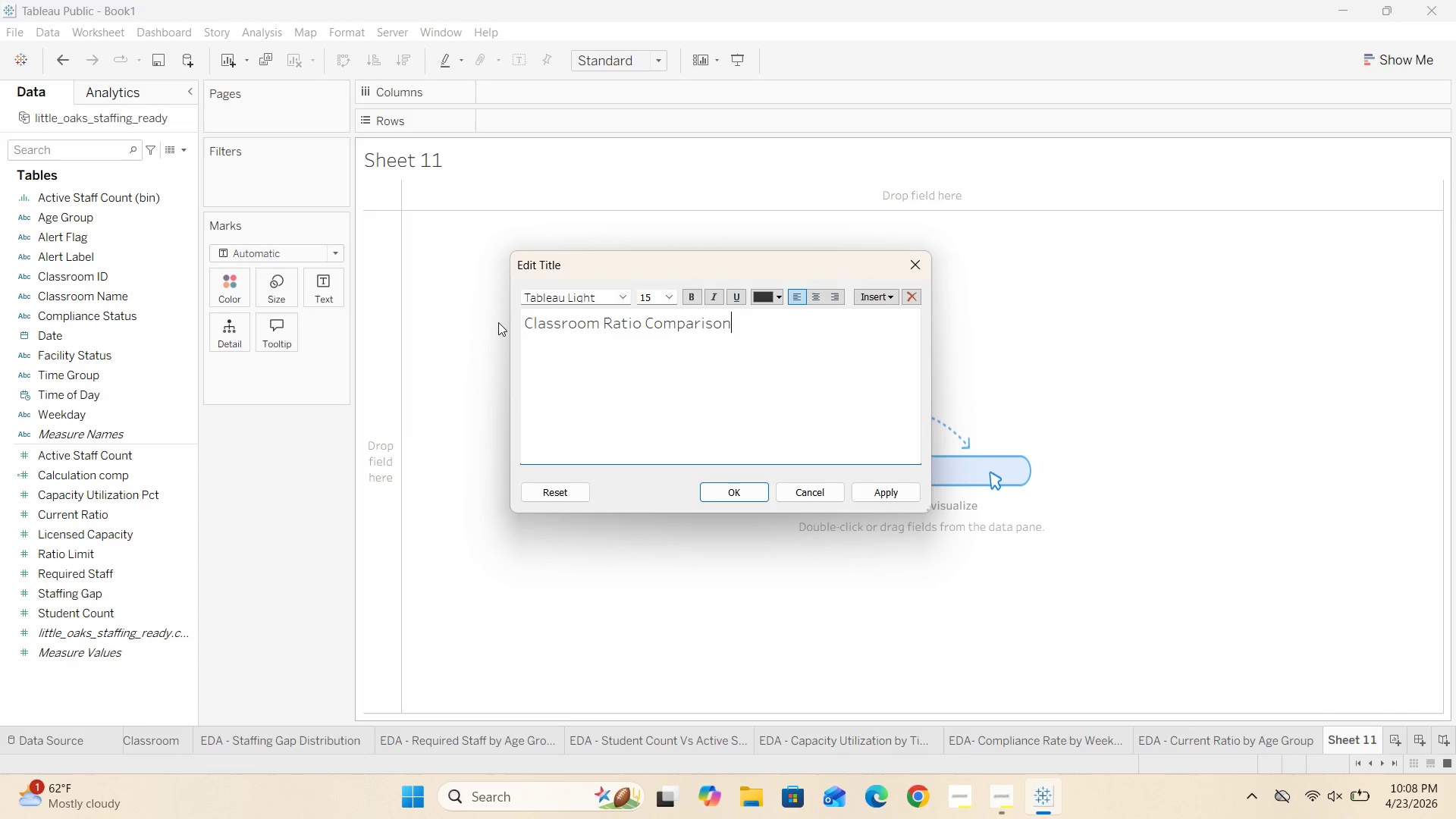 
left_click([740, 491])
 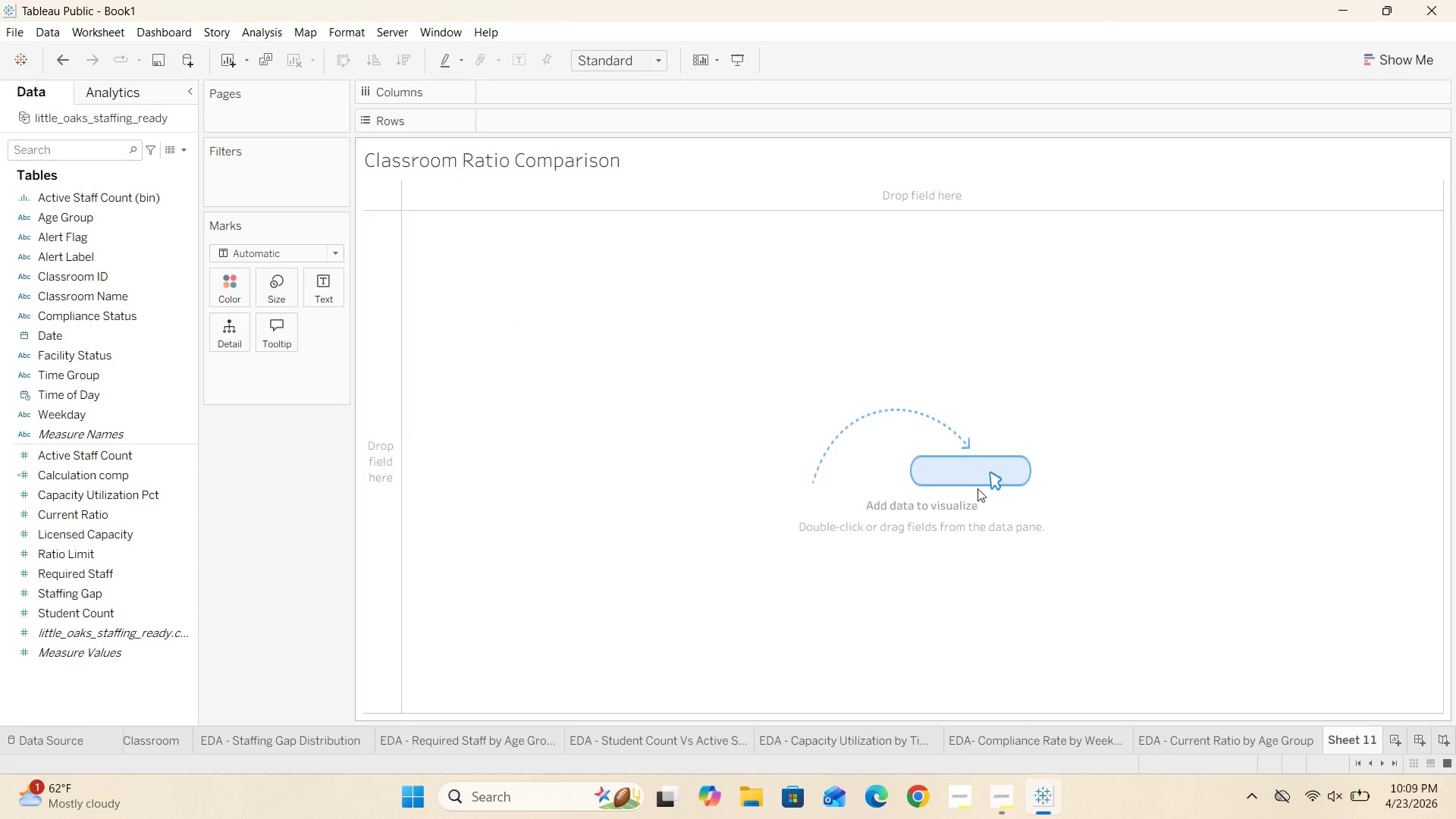 
wait(5.91)
 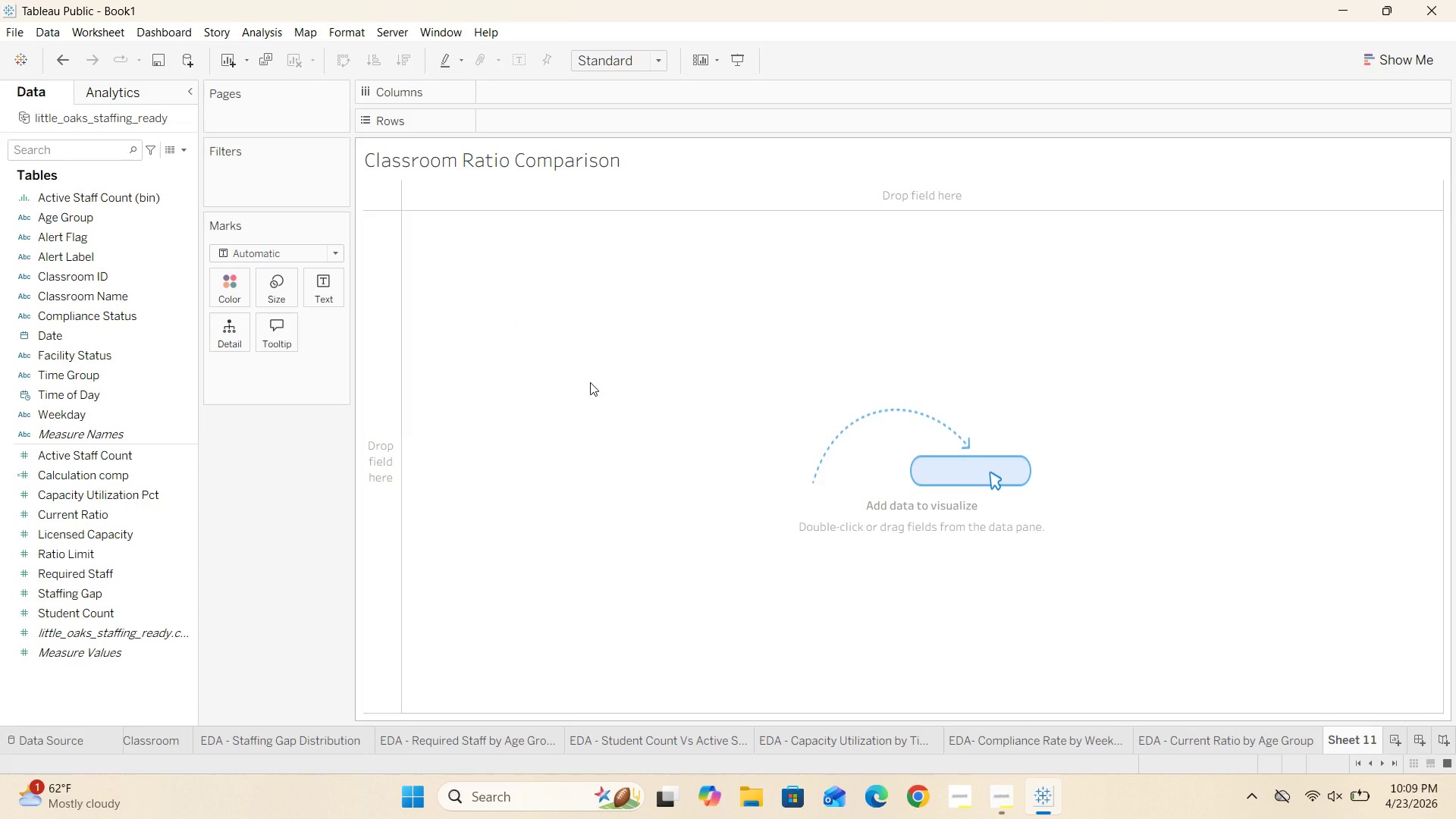 
double_click([1356, 744])
 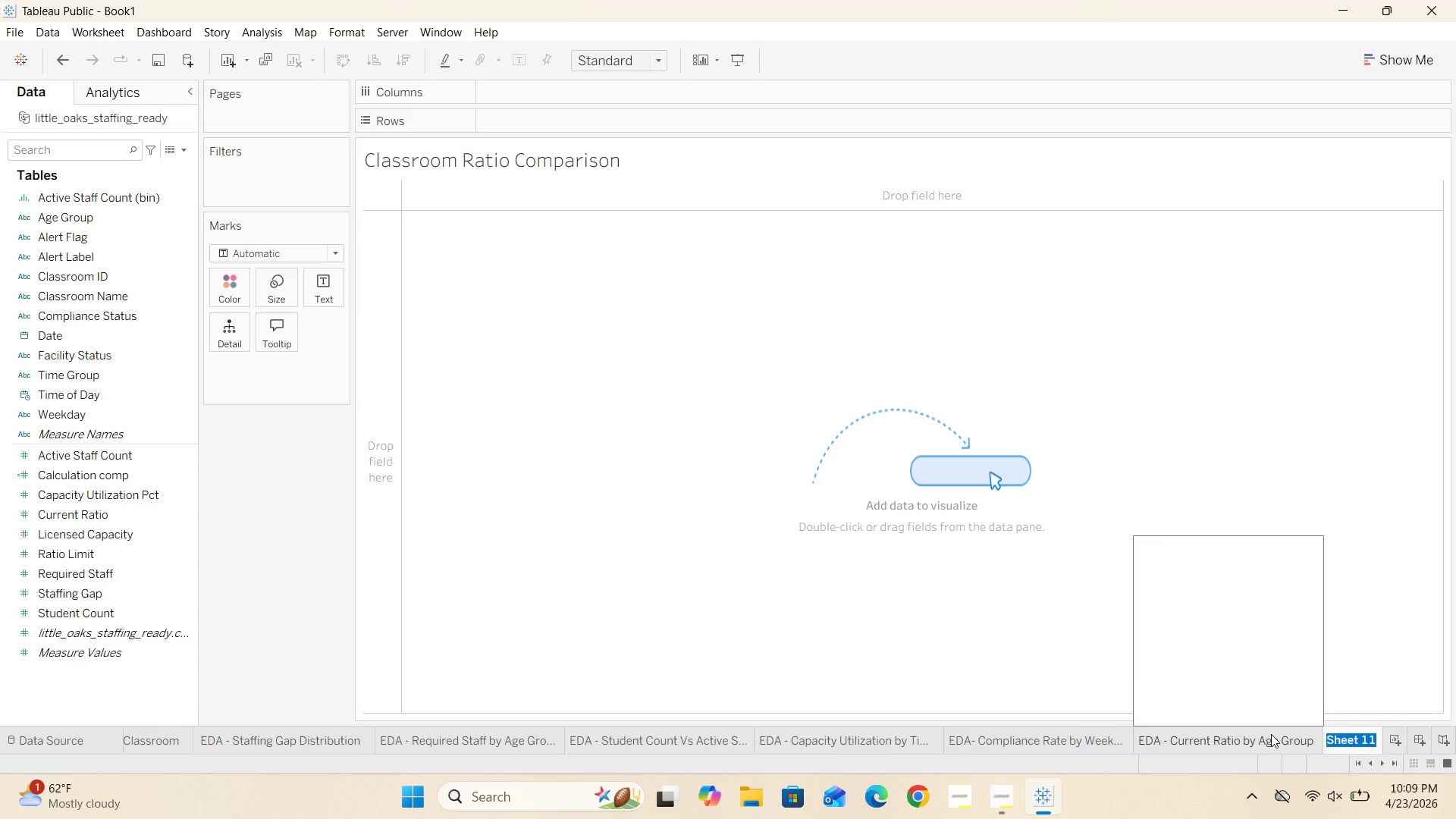 
key(Backspace)
 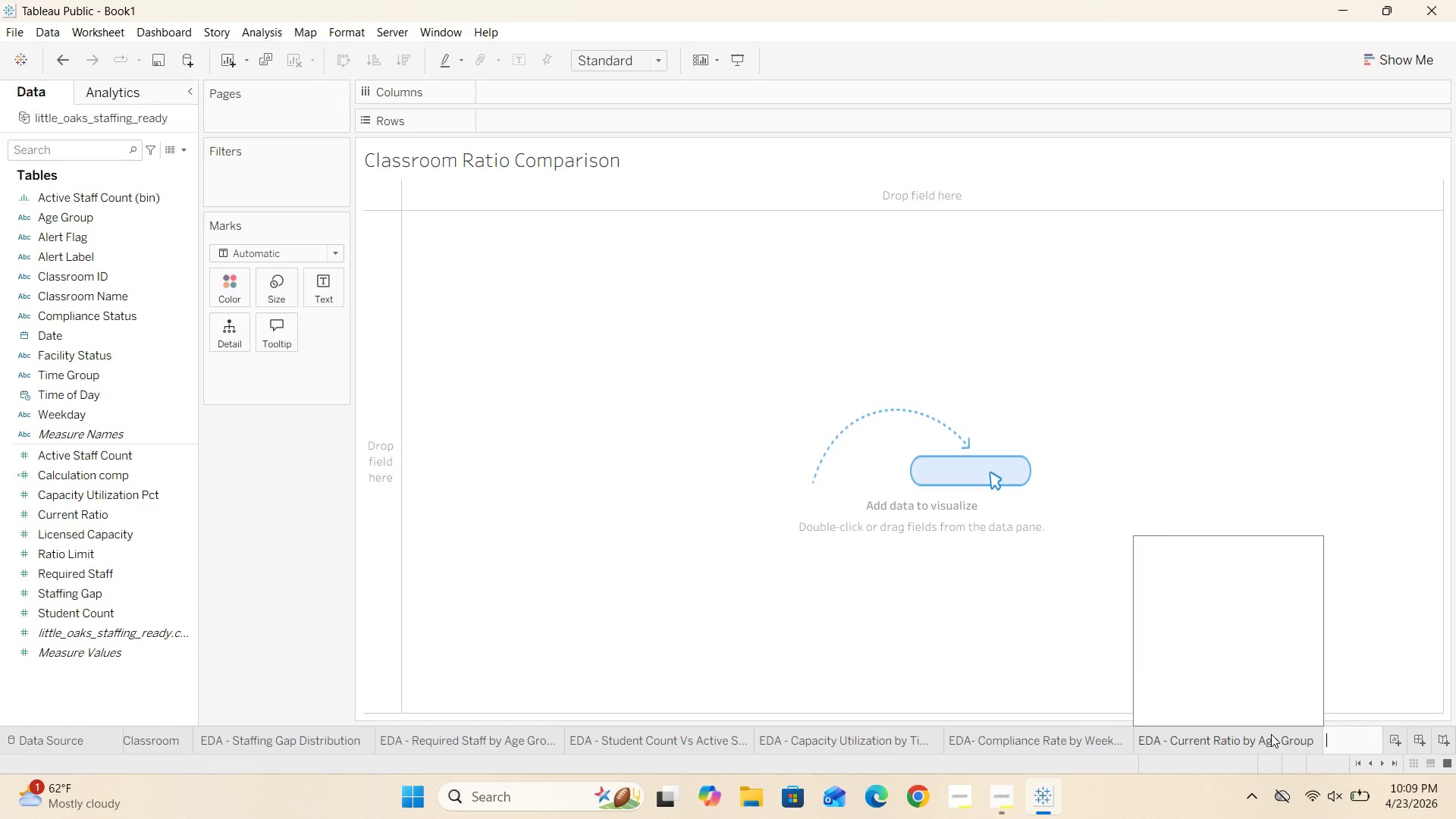 
type(Class )
key(Backspace)
type(room)
 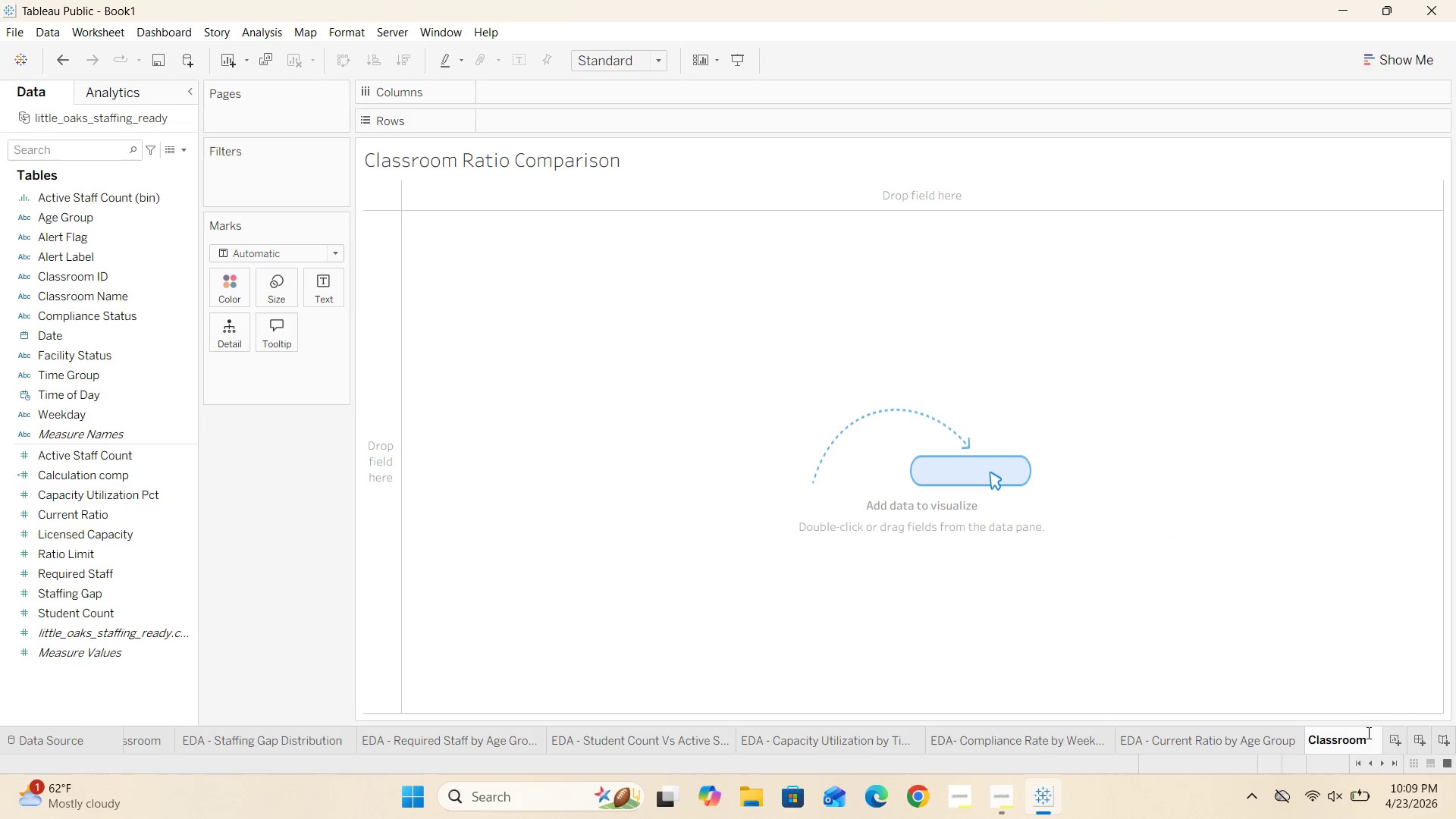 
type( Ratio Comparisn)
 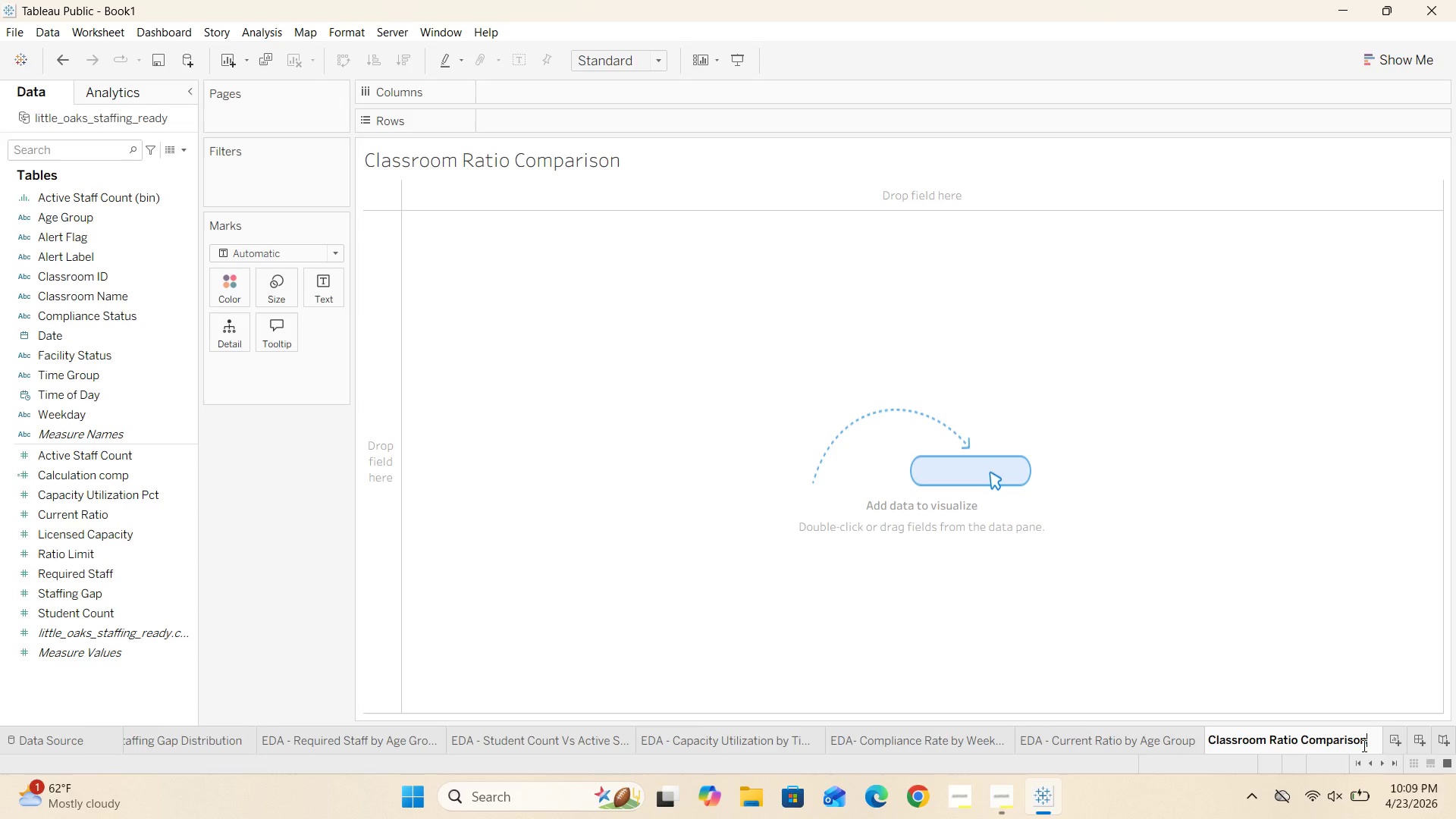 
hold_key(key=O, duration=0.38)
 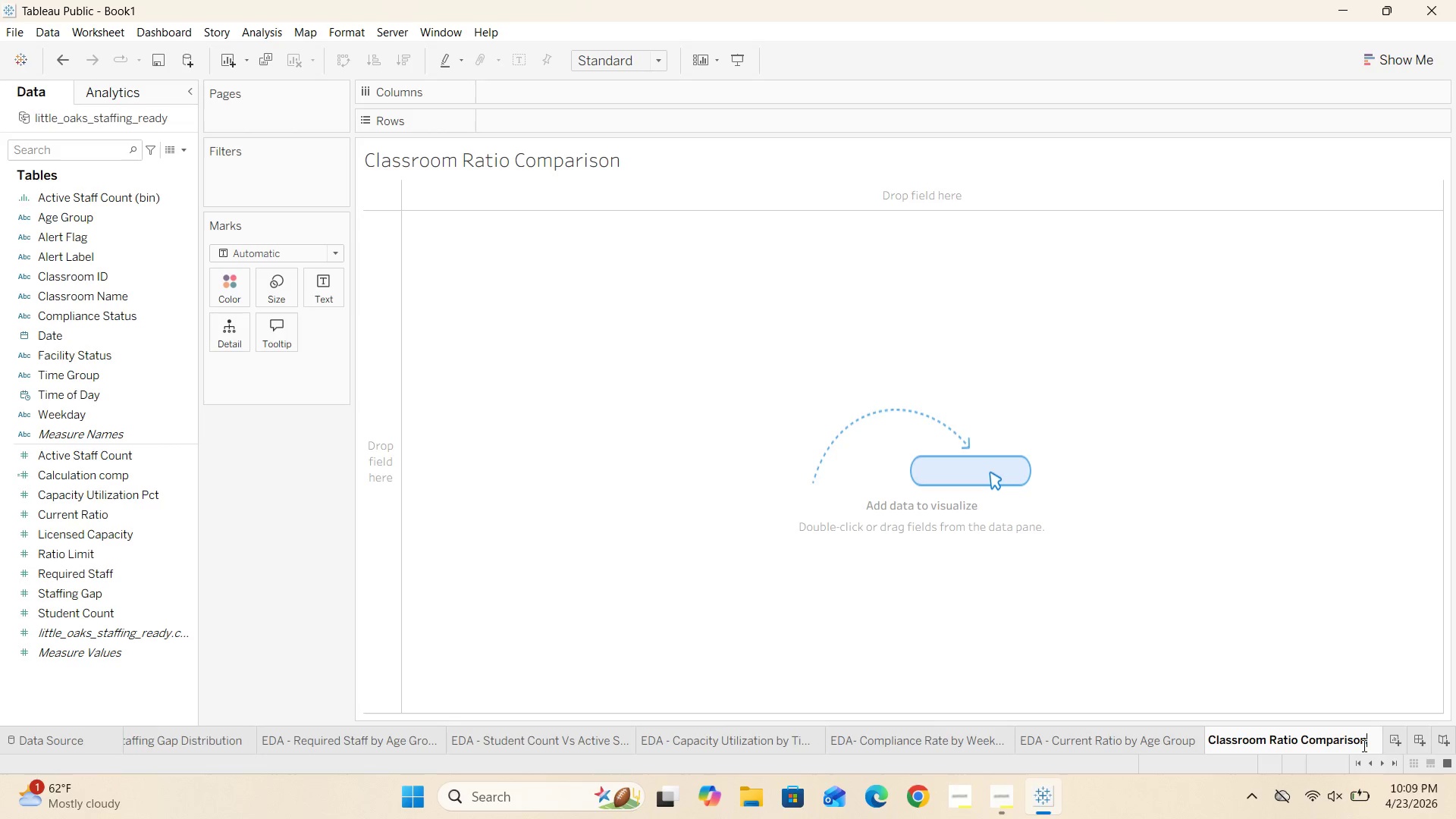 
key(Space)
 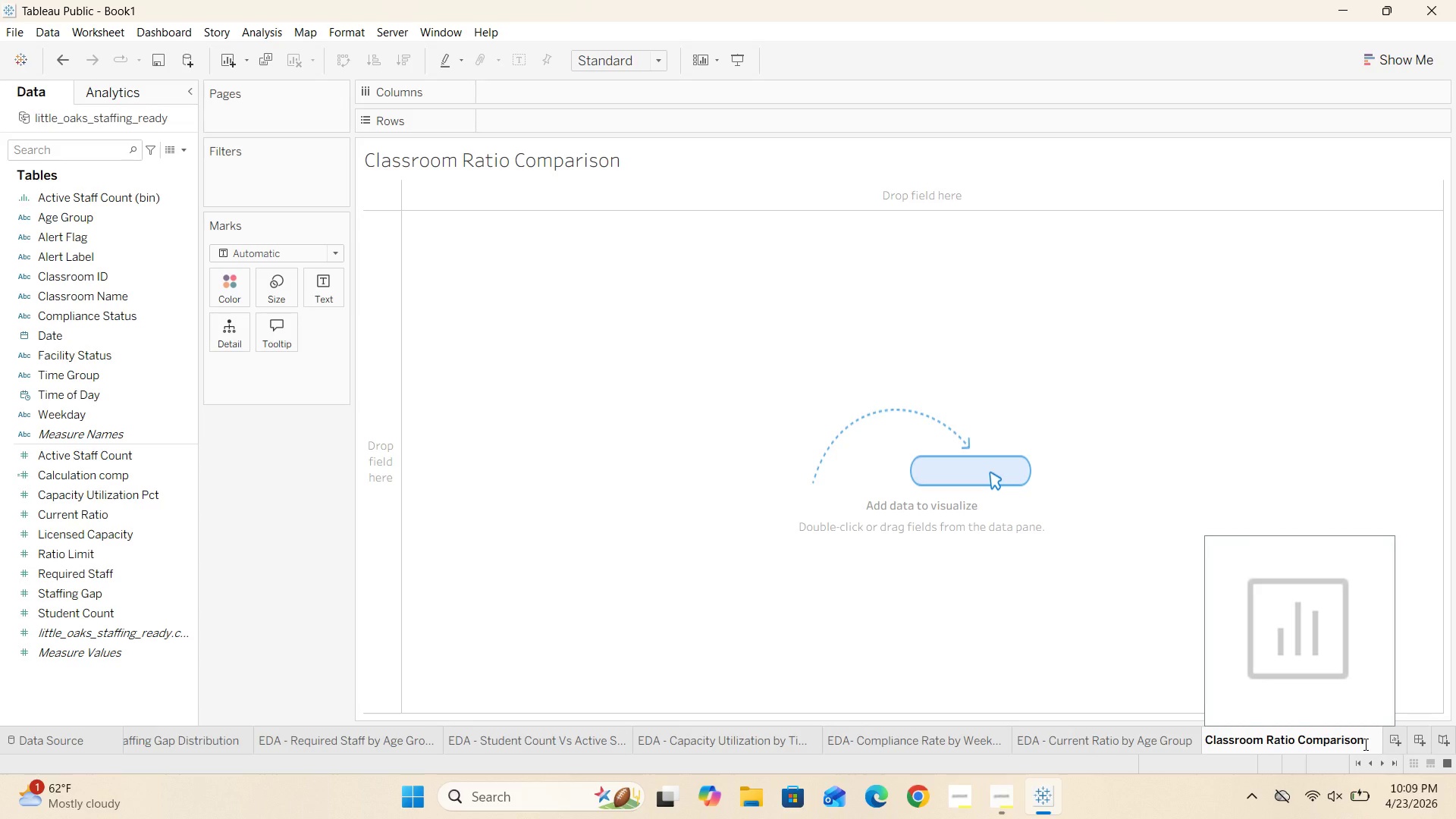 
key(CapsLock)
 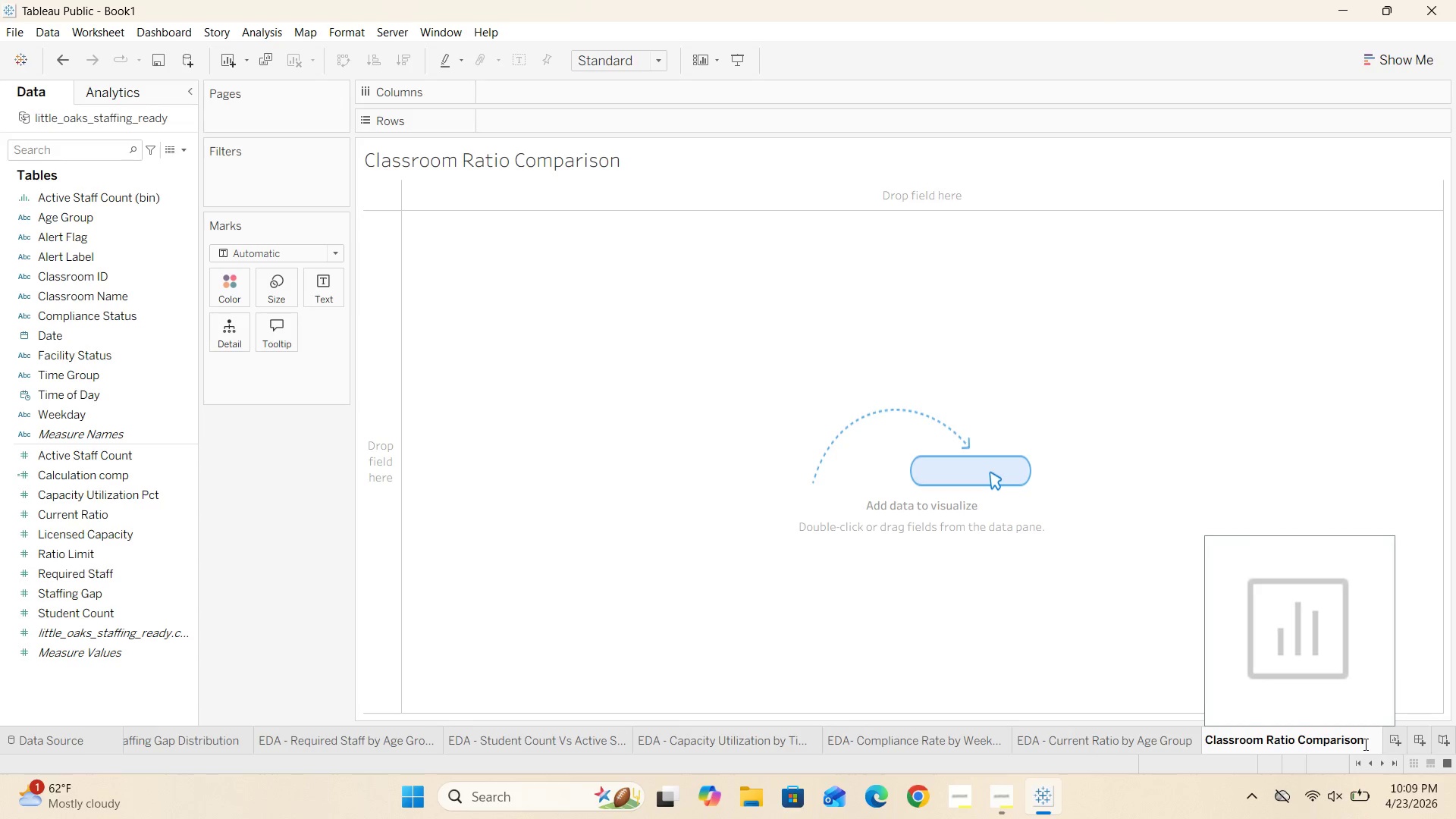 
key(CapsLock)
 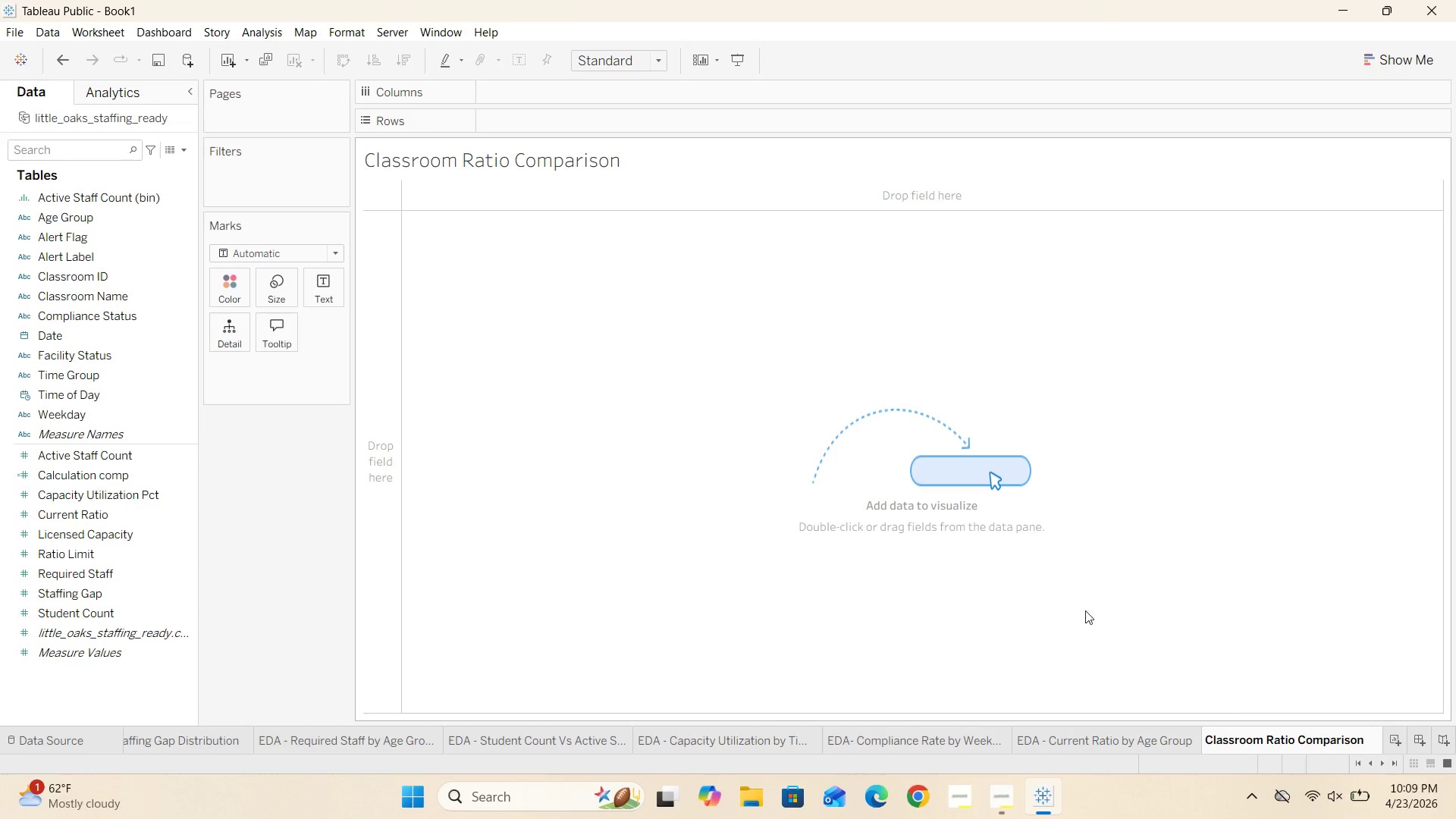 
left_click([1044, 576])